 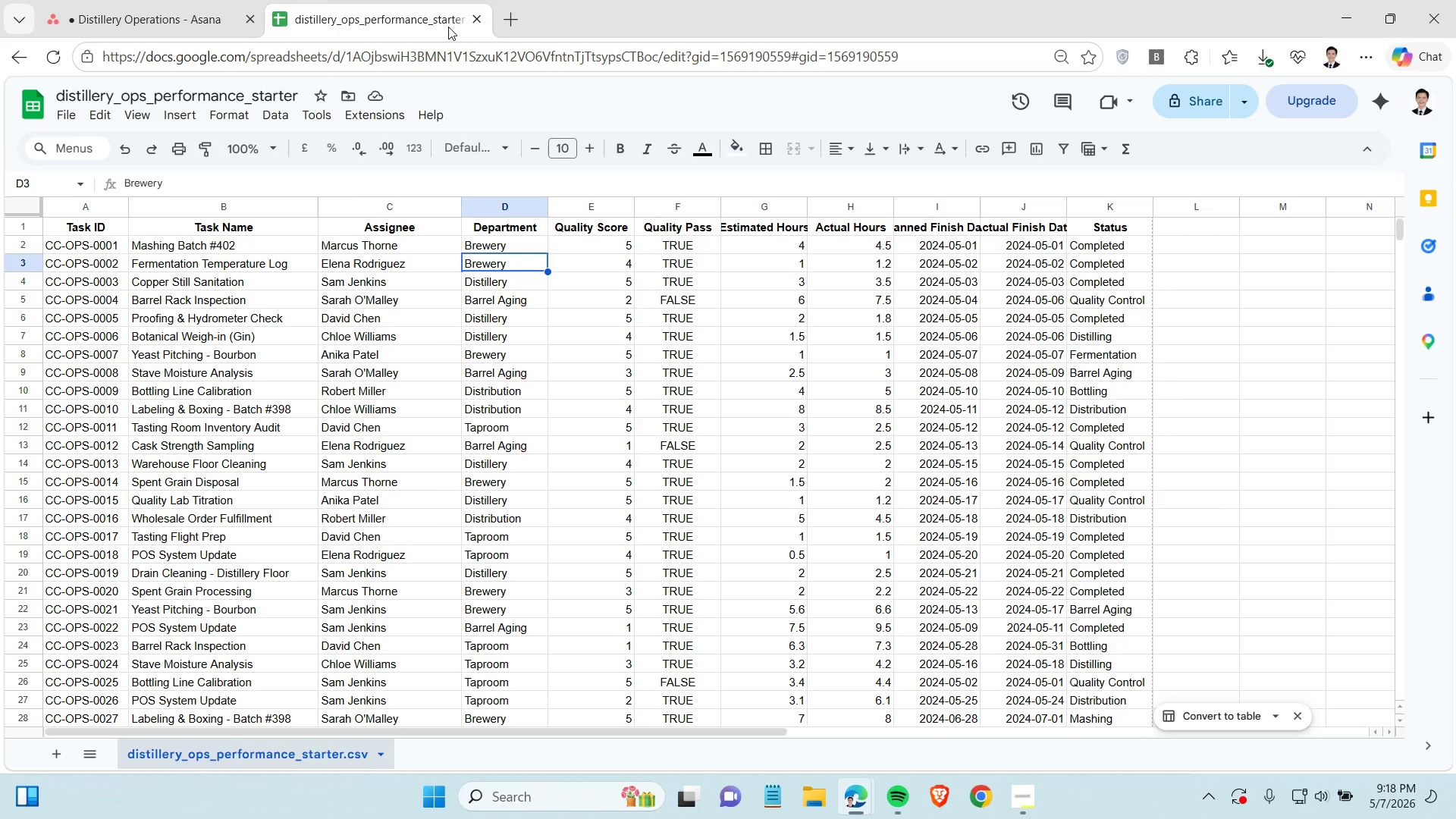 
left_click([204, 6])
 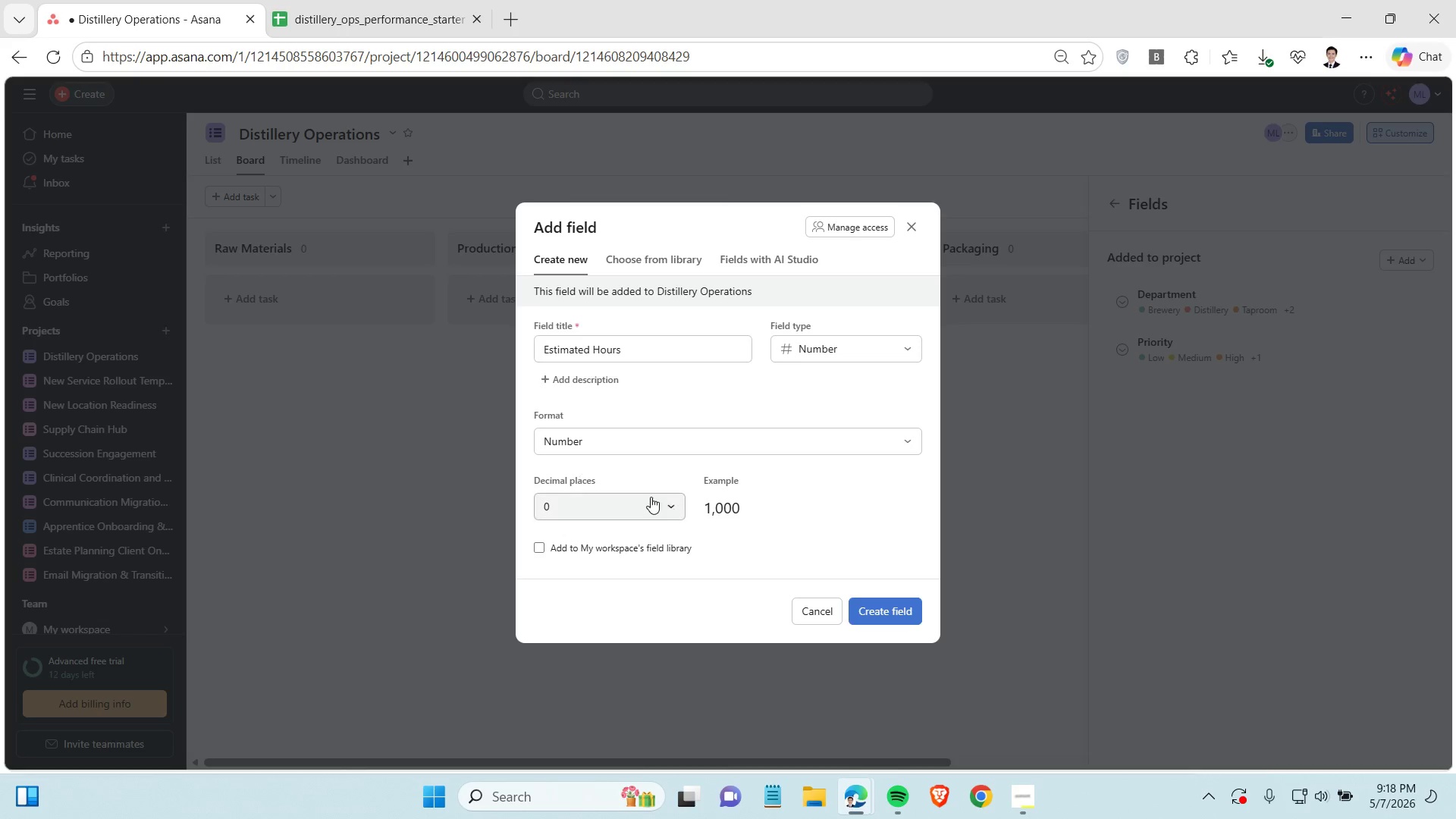 
left_click([648, 497])
 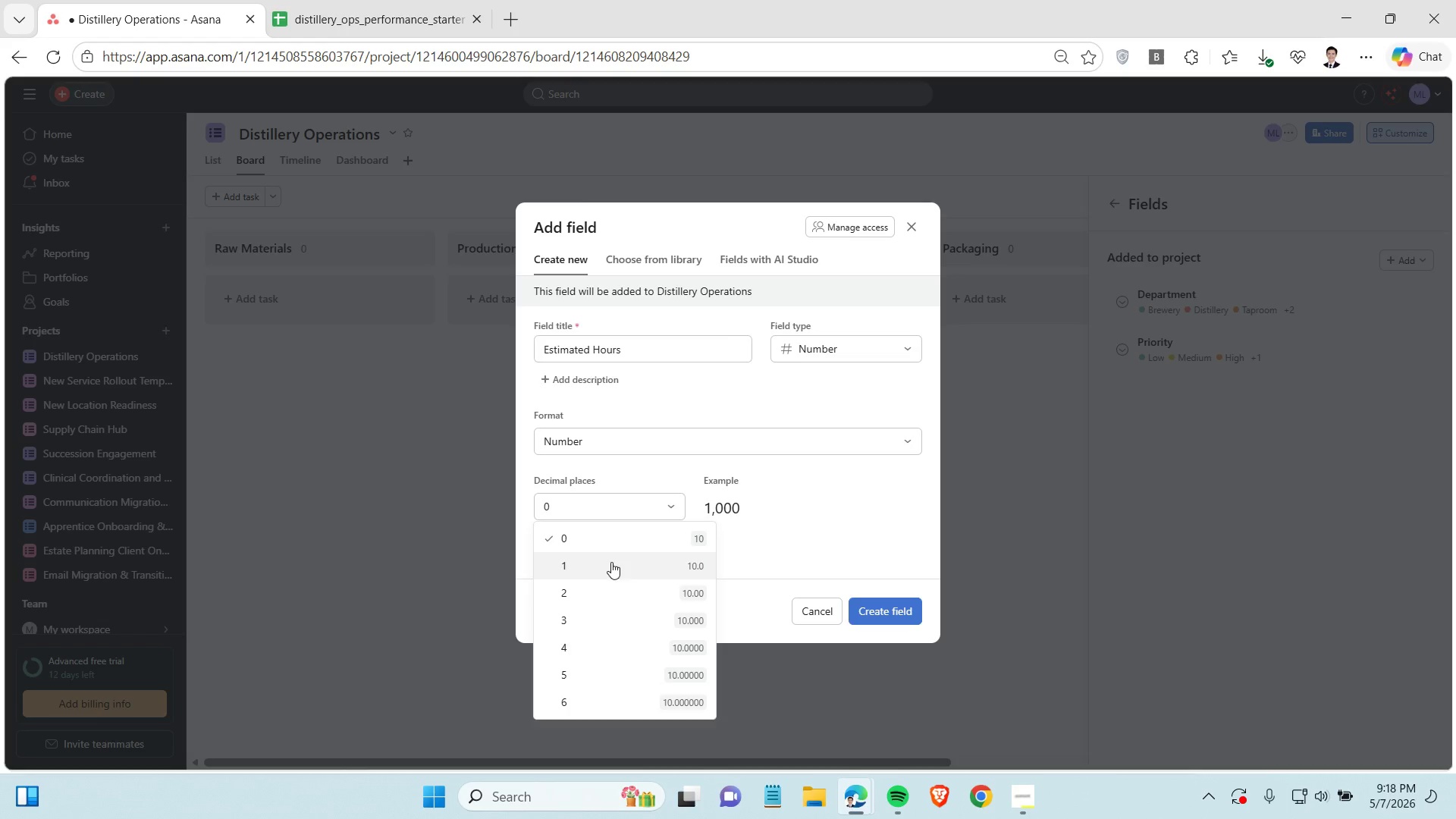 
left_click([611, 562])
 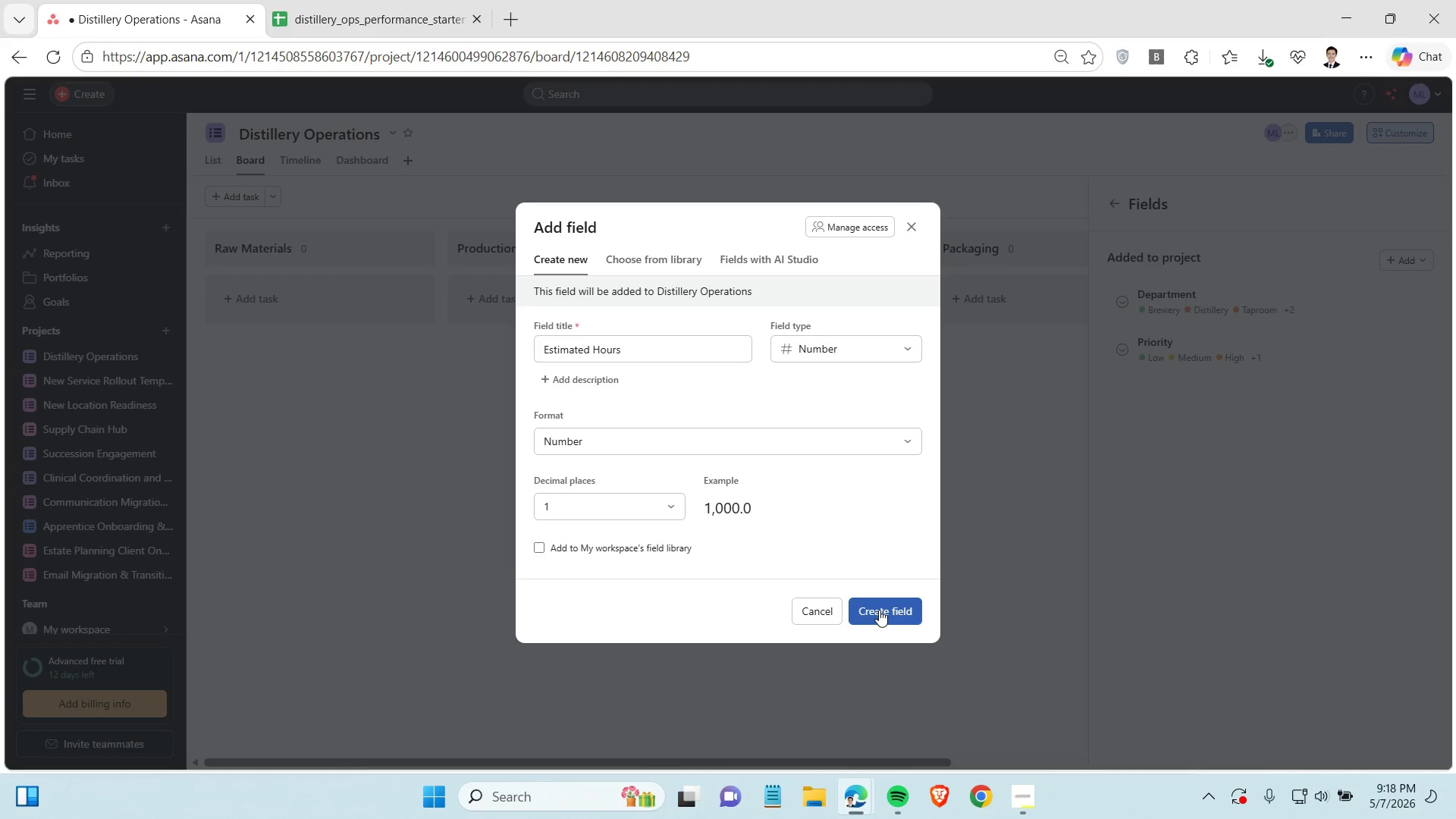 
wait(7.17)
 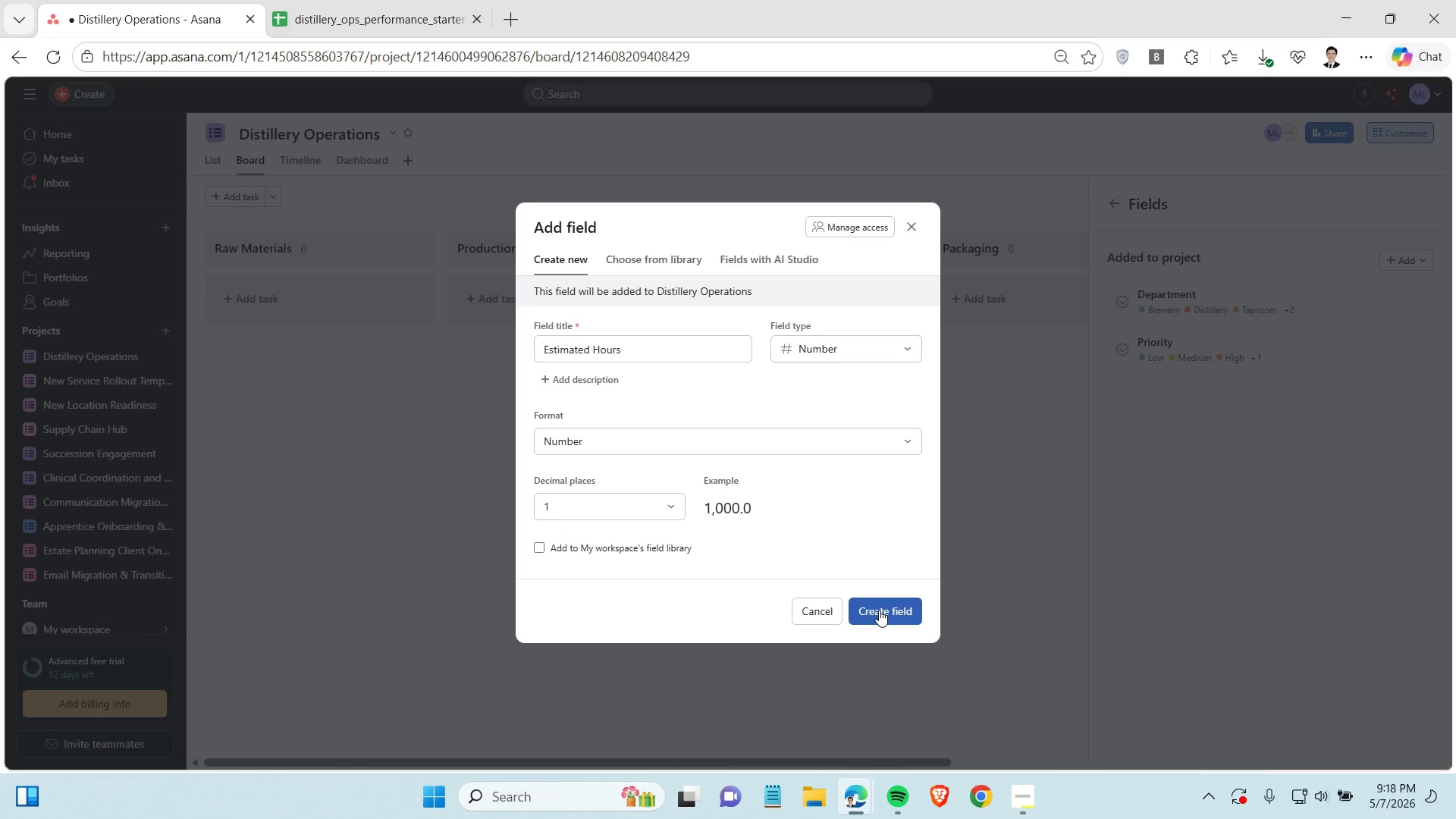 
left_click([879, 610])
 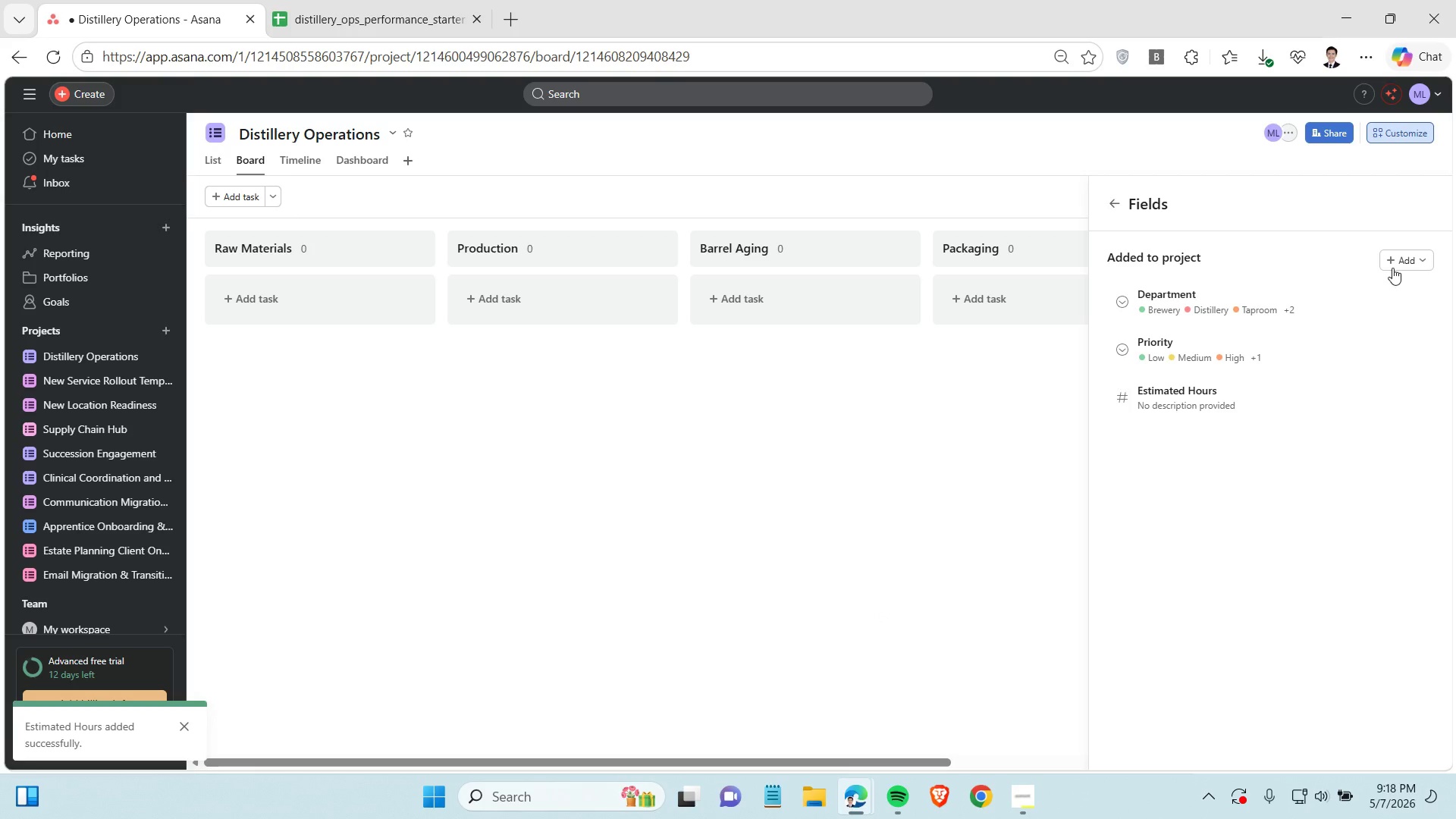 
left_click([1392, 267])
 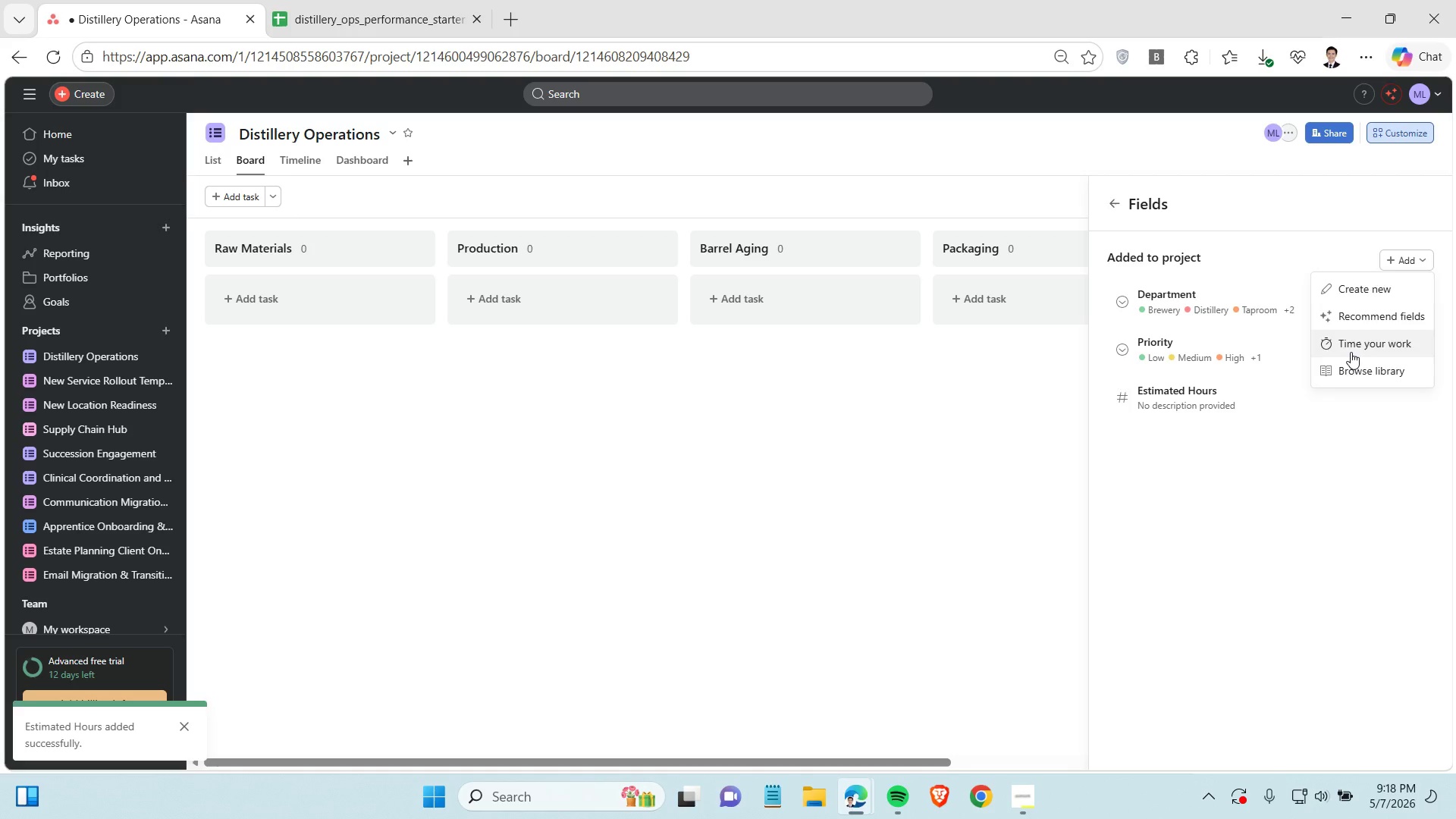 
left_click([1348, 292])
 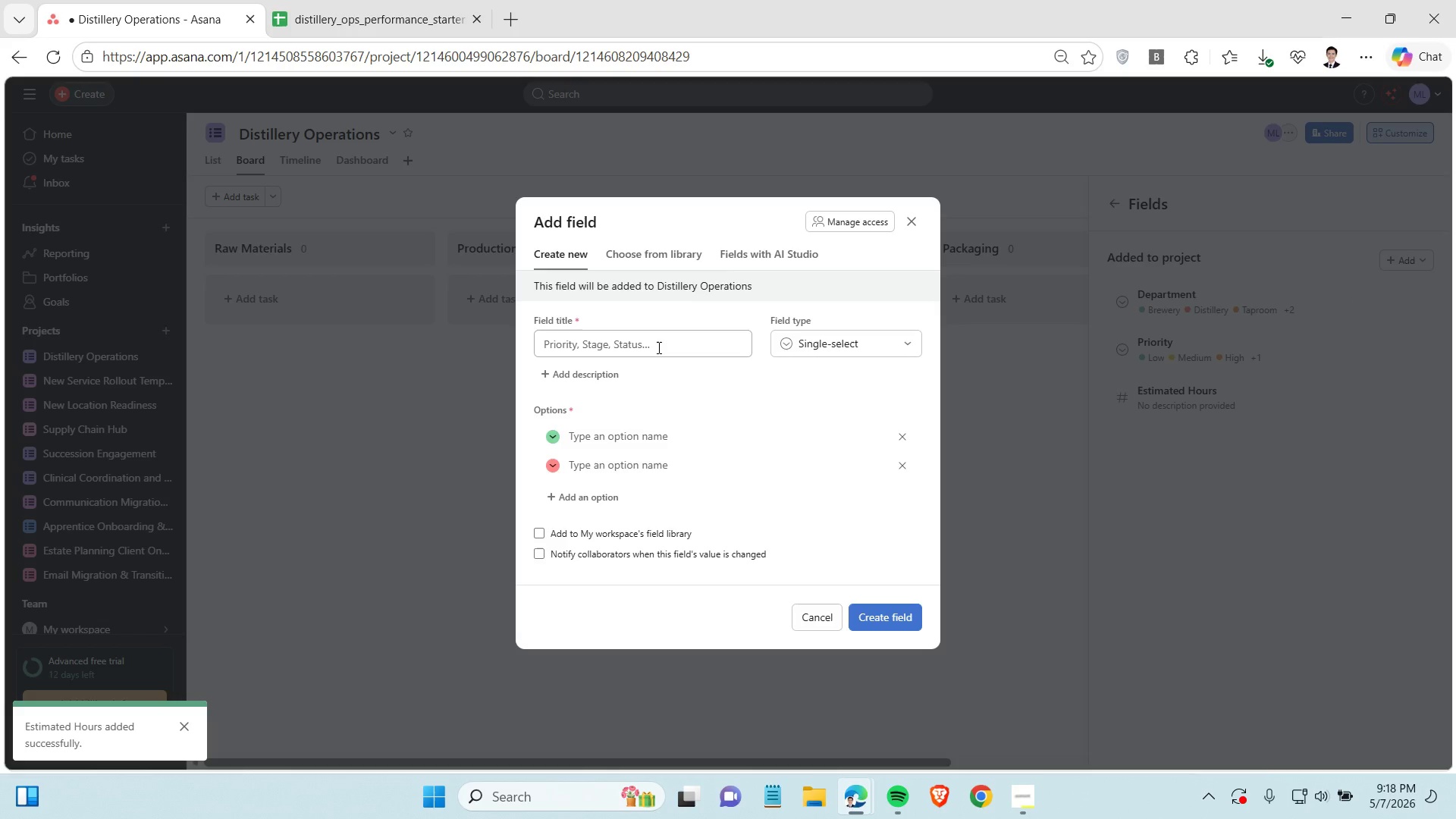 
left_click([657, 340])
 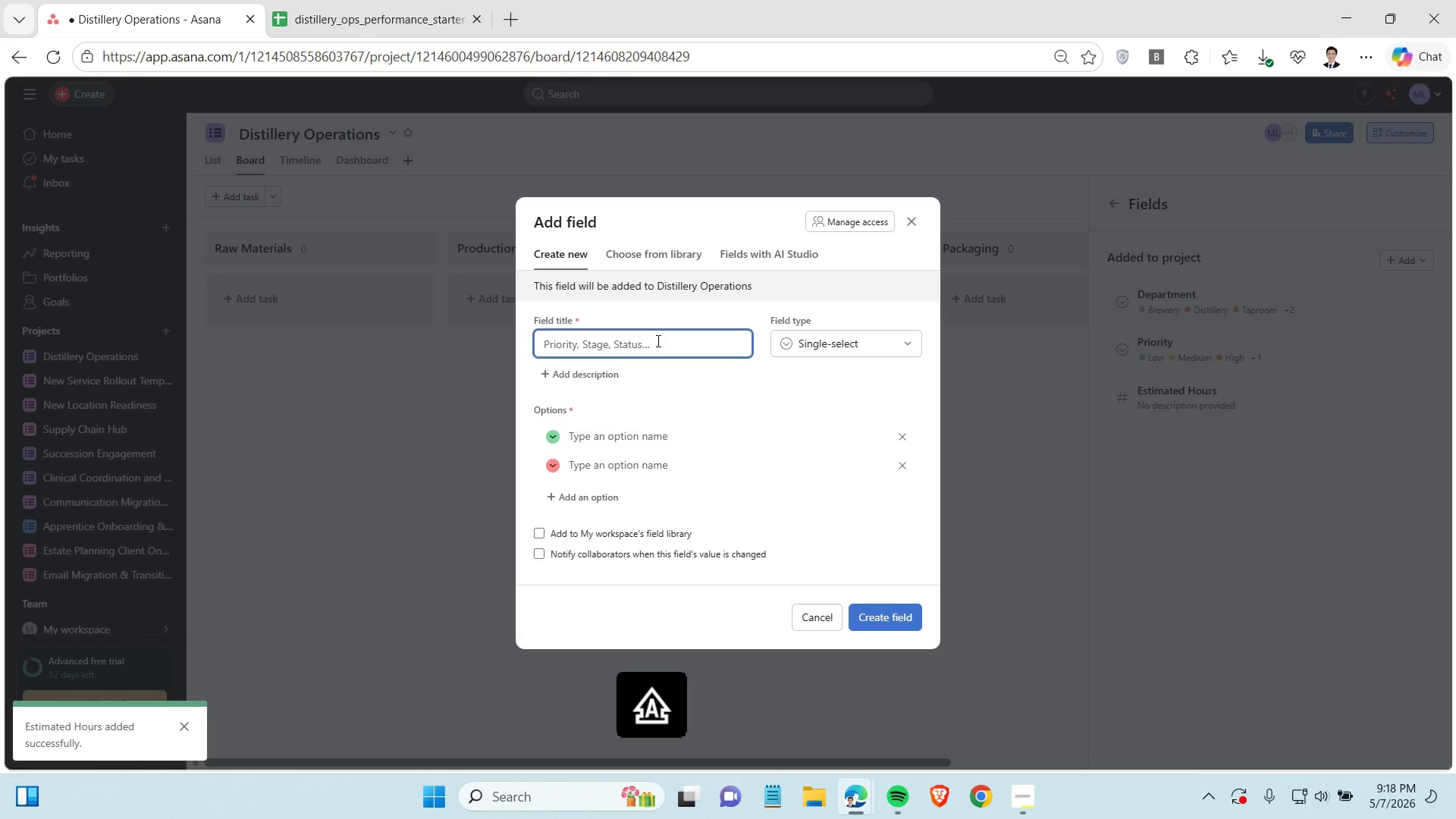 
type(Actual Hurs)
key(Backspace)
key(Backspace)
key(Backspace)
type(ours)
 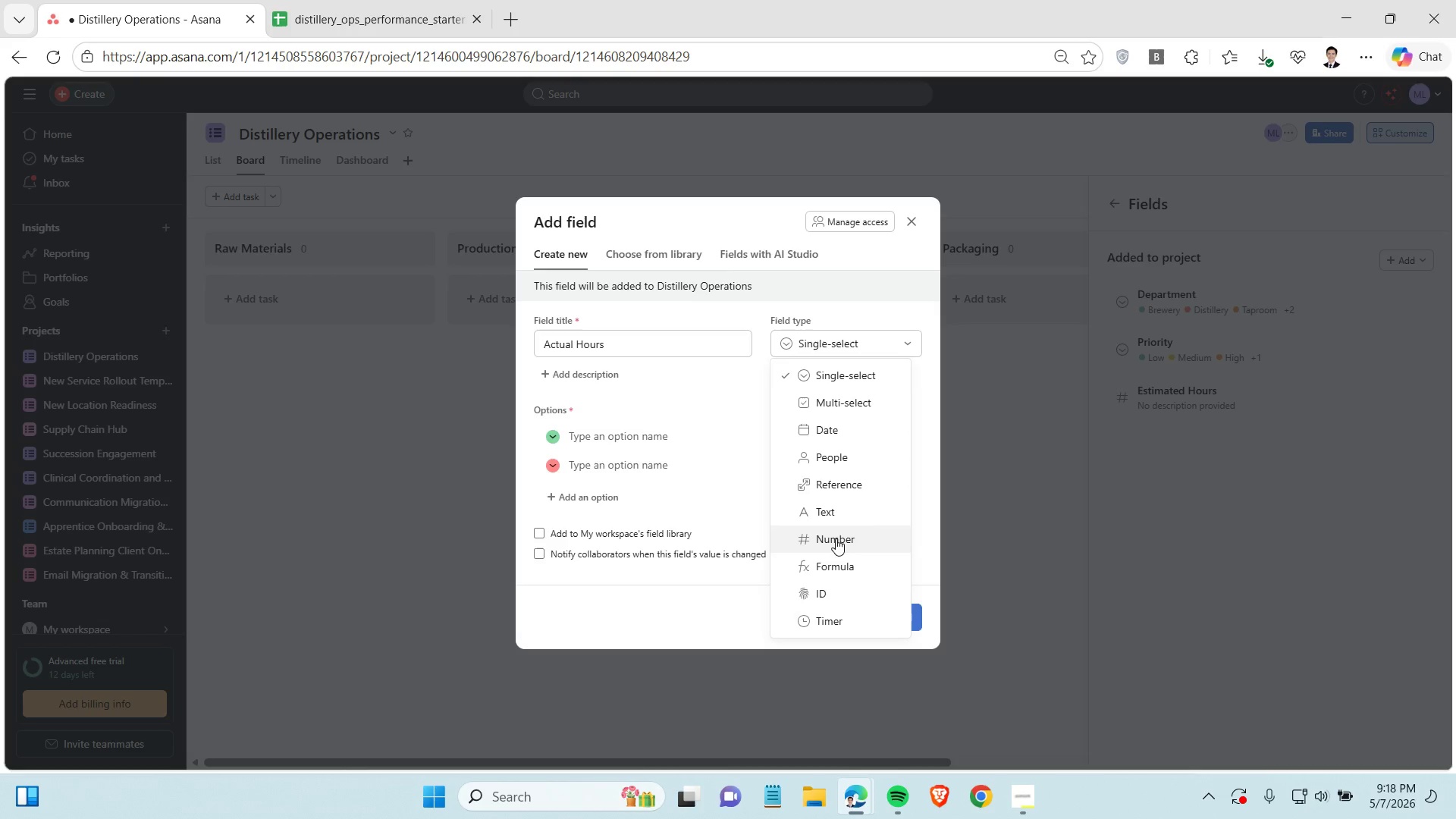 
wait(5.67)
 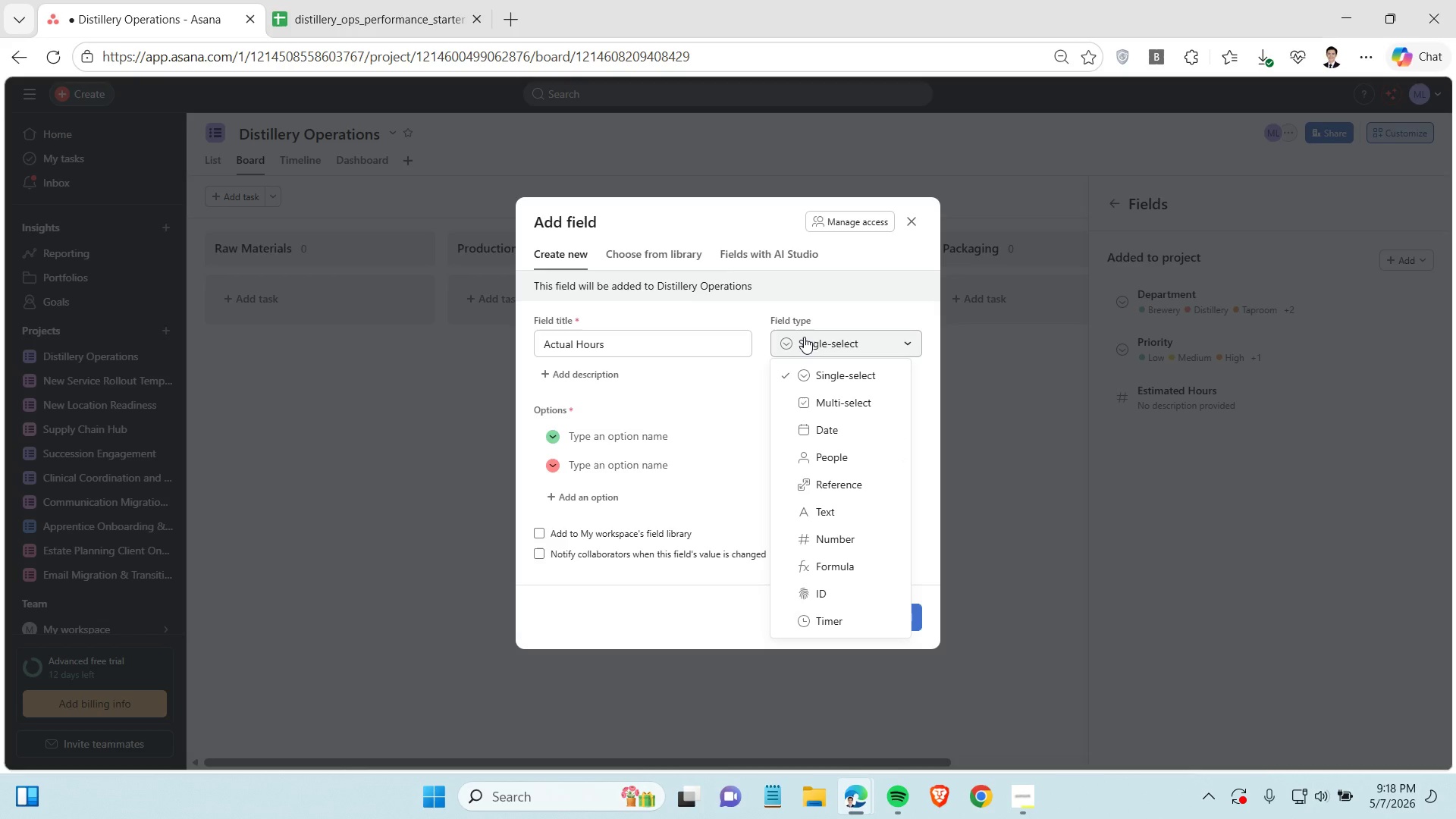 
left_click([832, 535])
 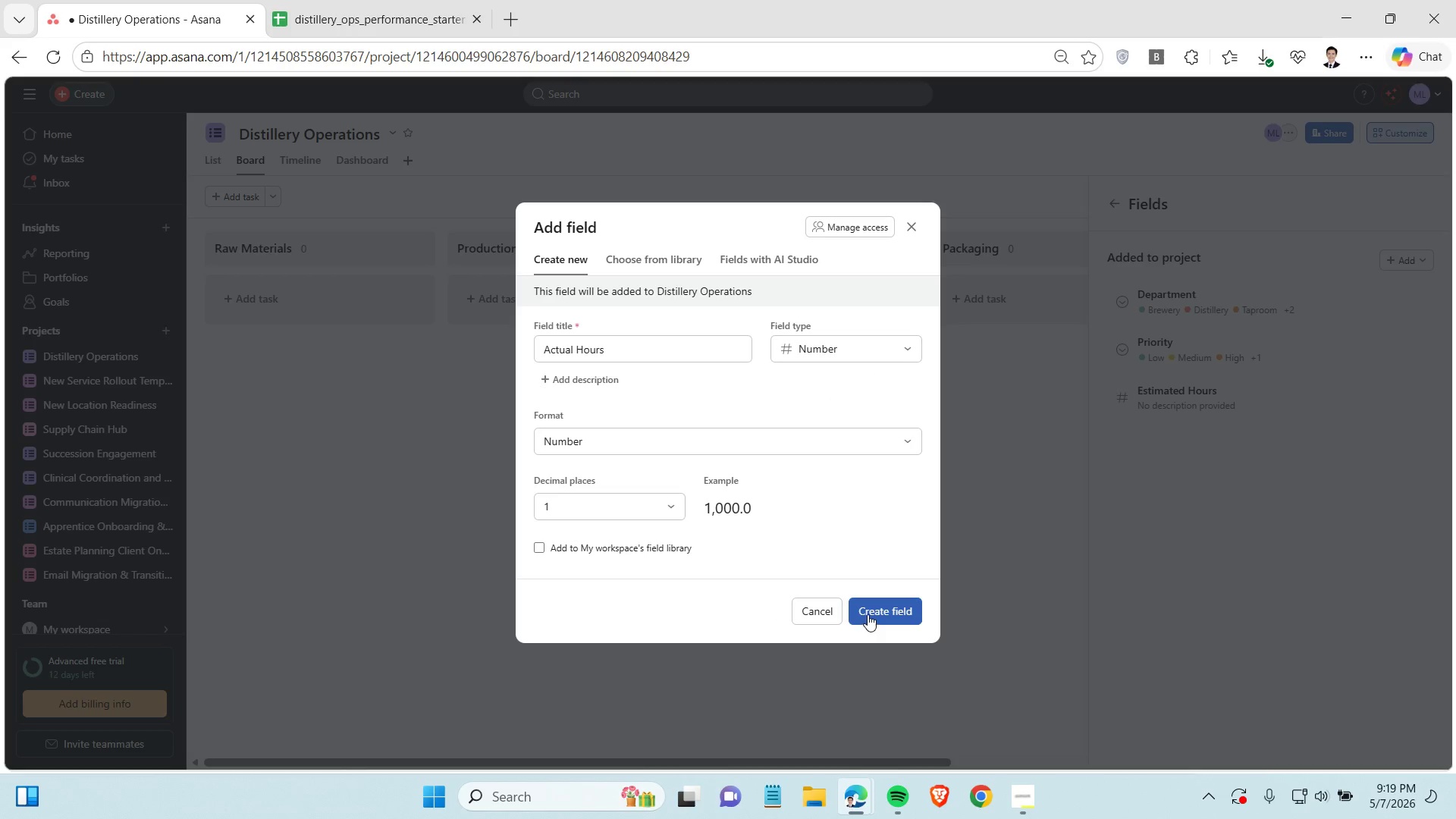 
left_click([868, 614])
 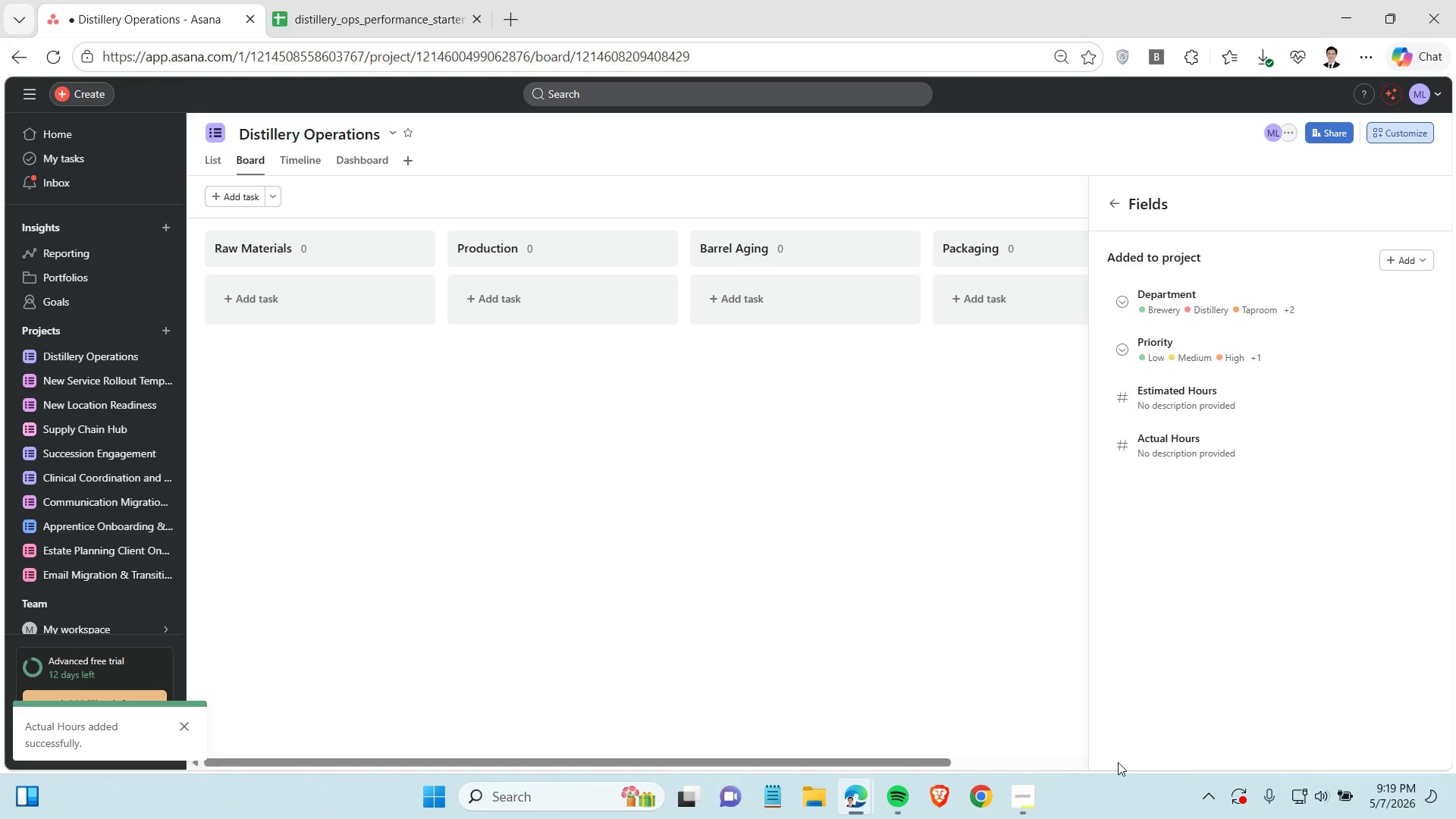 
left_click([1027, 800])